 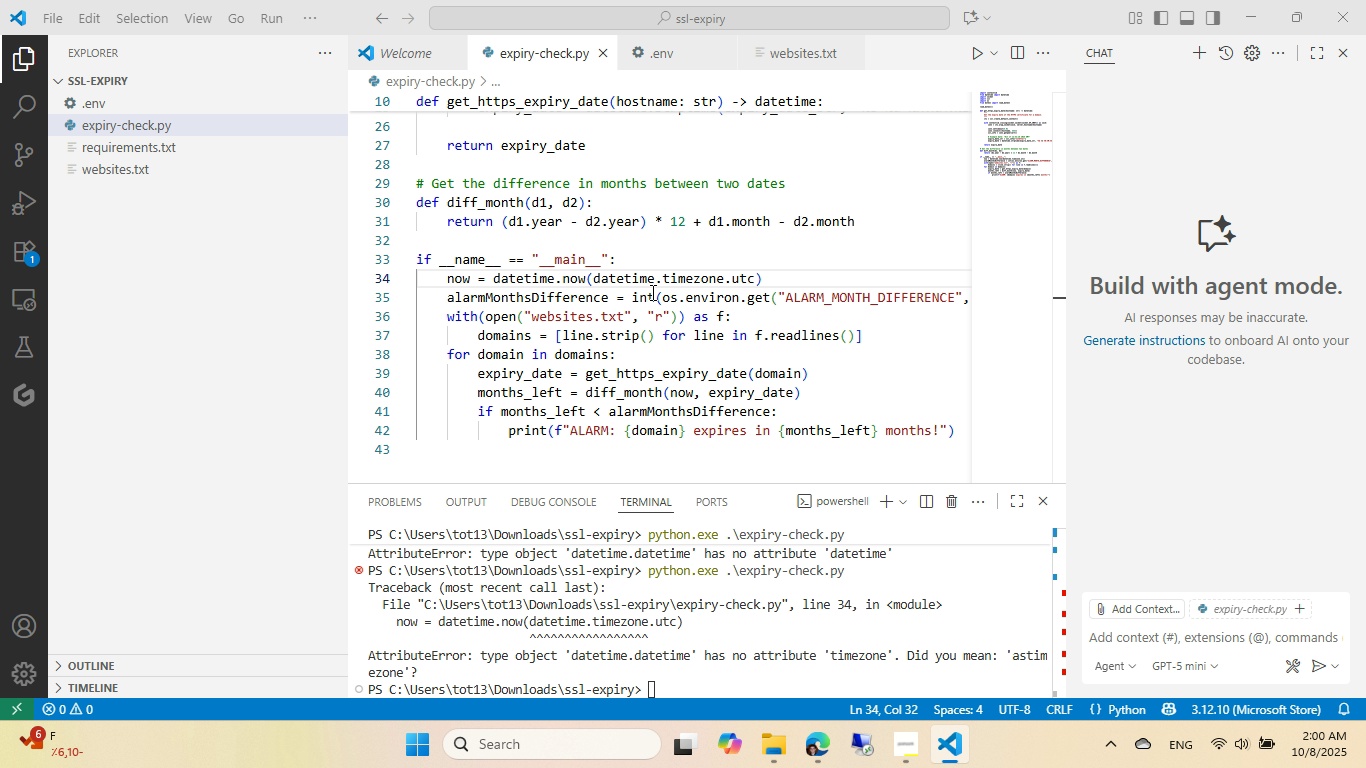 
key(Control+ControlLeft)
 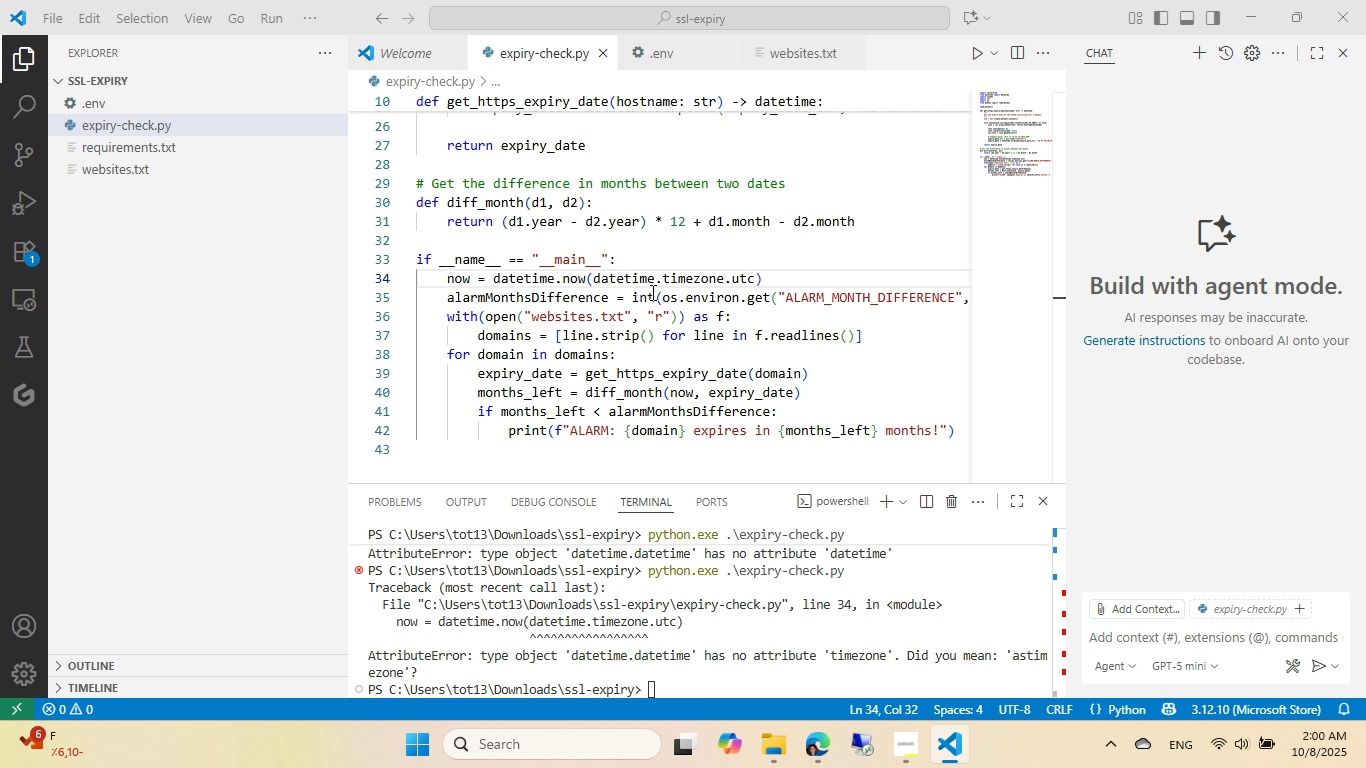 
key(Control+Home)
 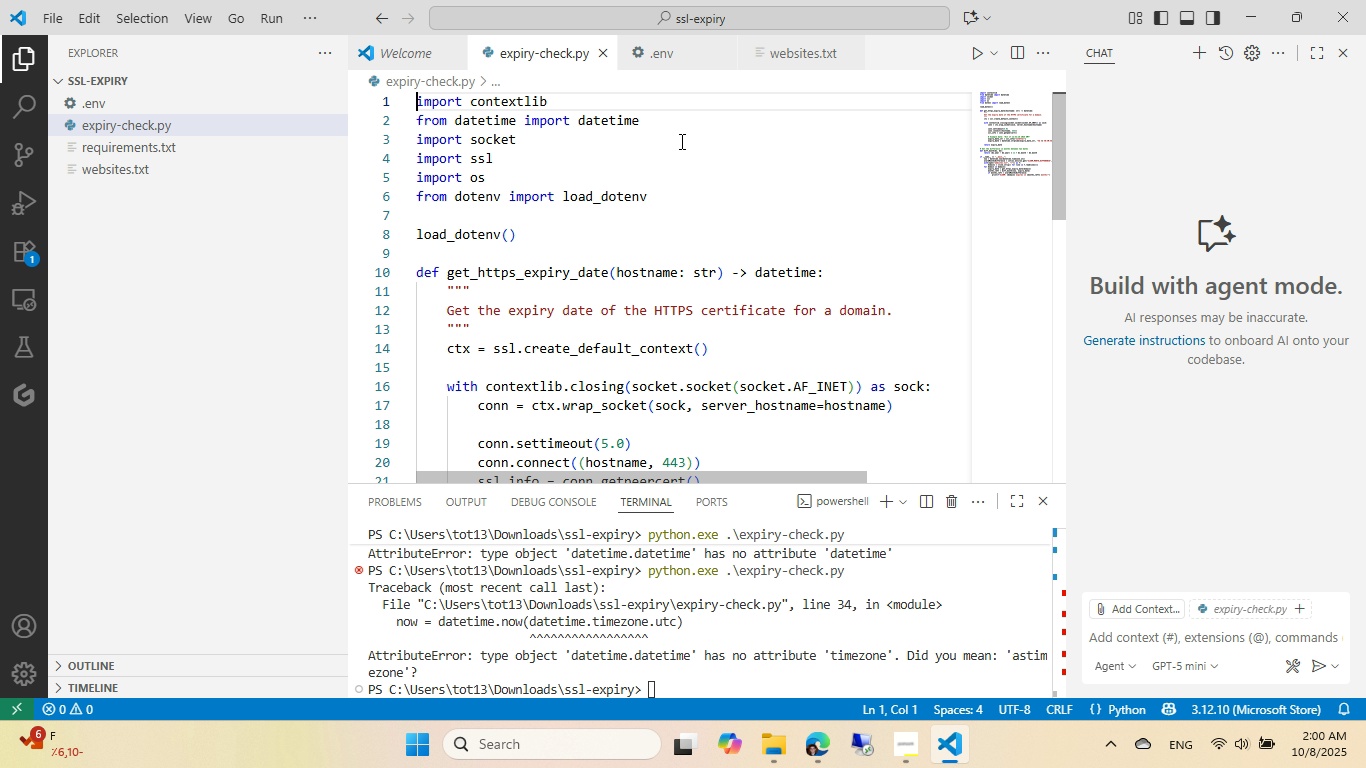 
left_click([663, 123])
 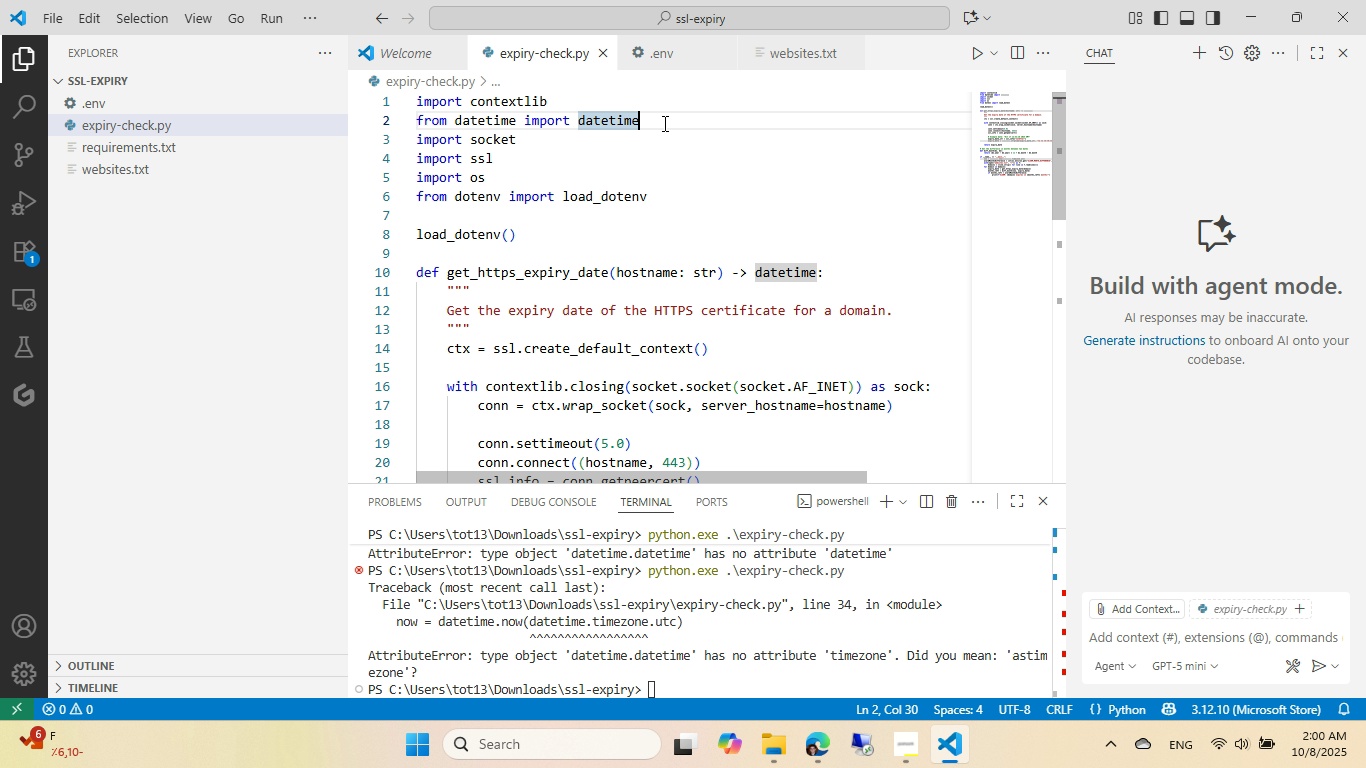 
type(, time)
key(Tab)
key(Tab)
 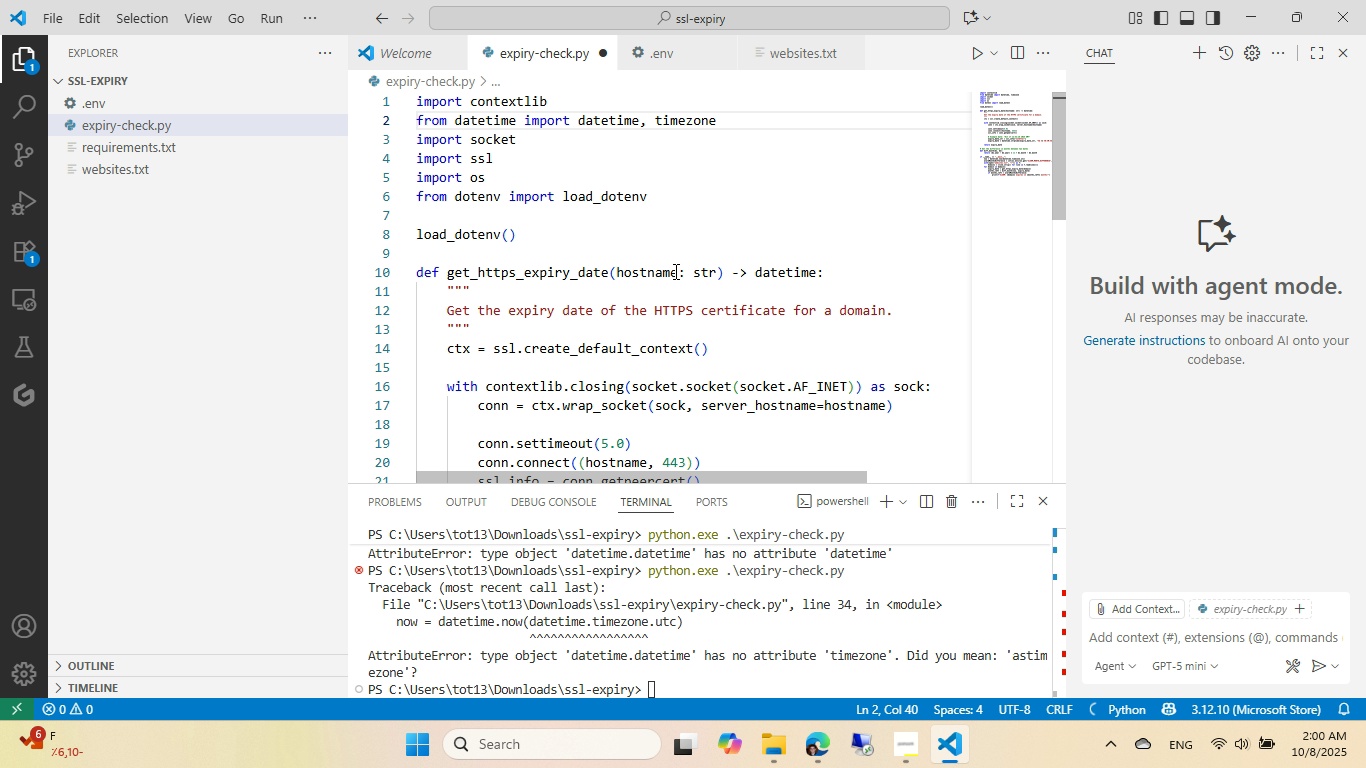 
scroll: coordinate [674, 271], scroll_direction: down, amount: 5.0
 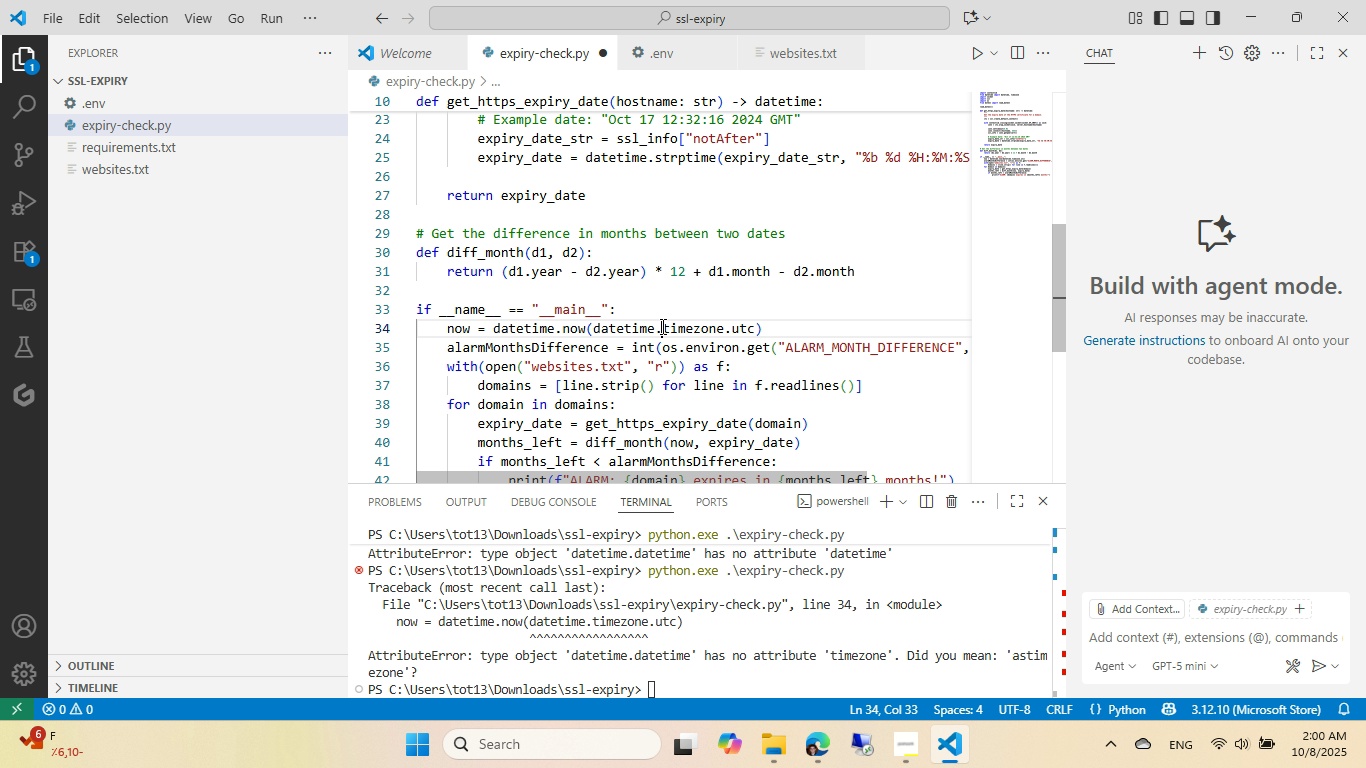 
left_click([661, 326])